 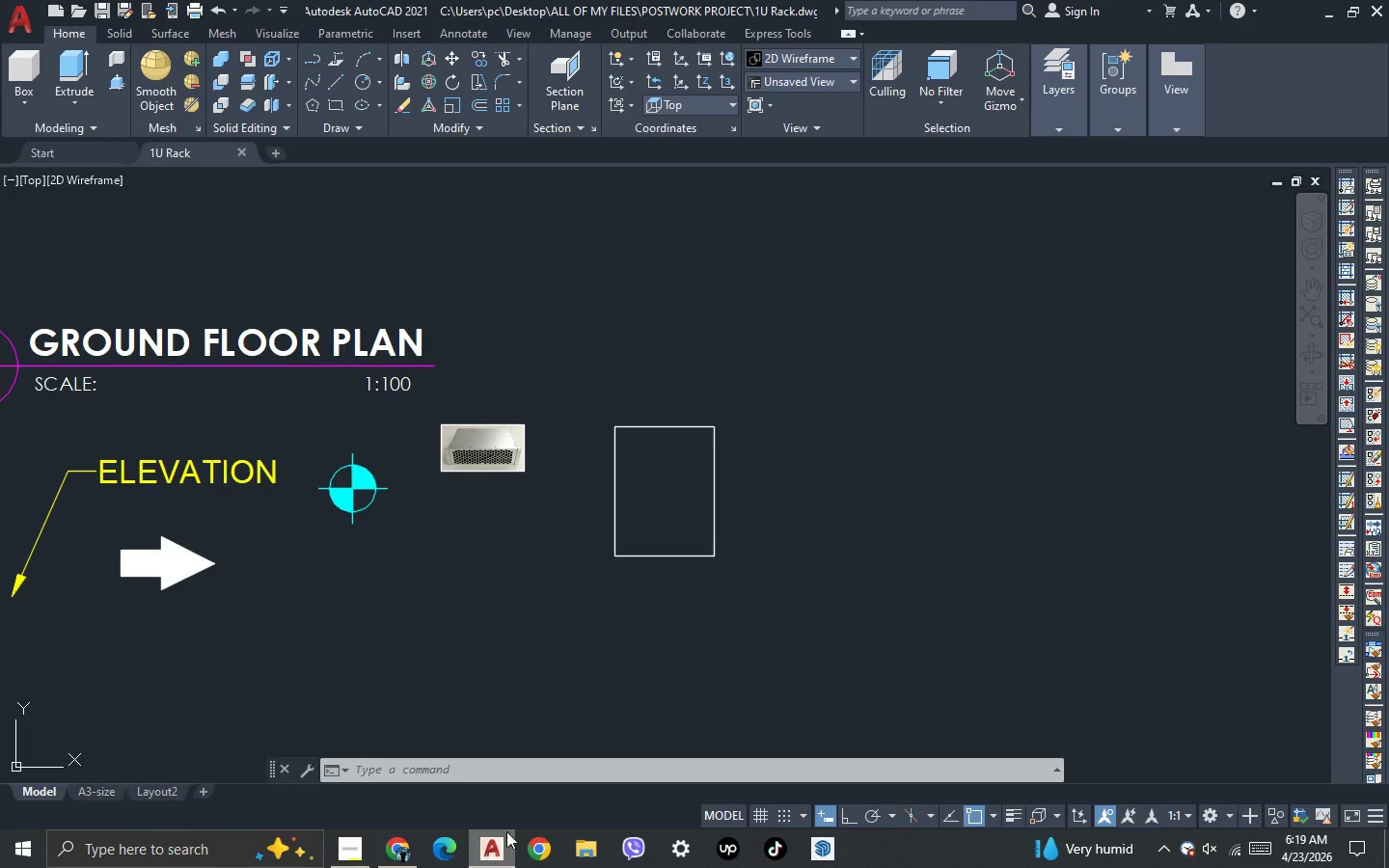 
key(Control+9)
 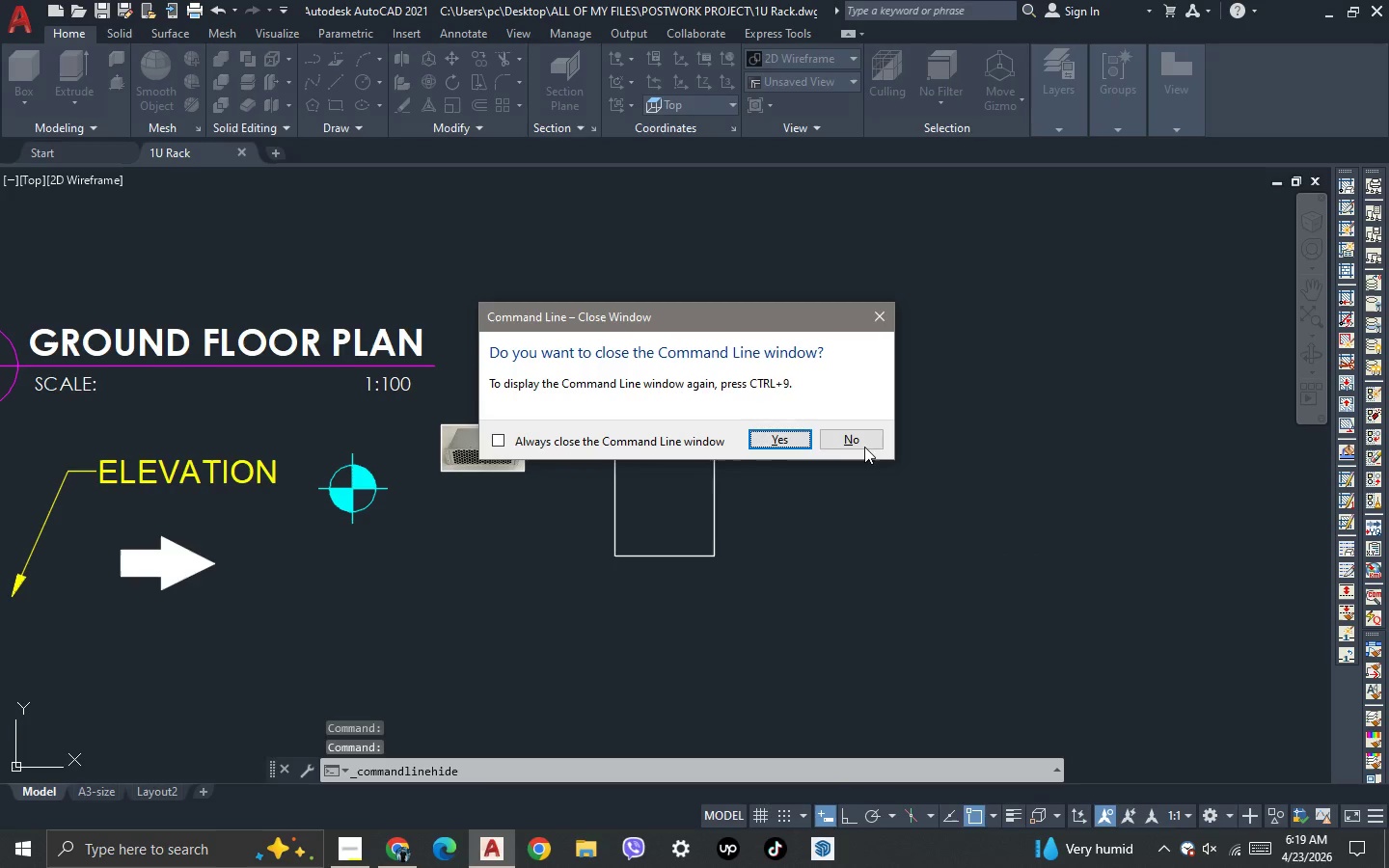 
left_click([879, 318])
 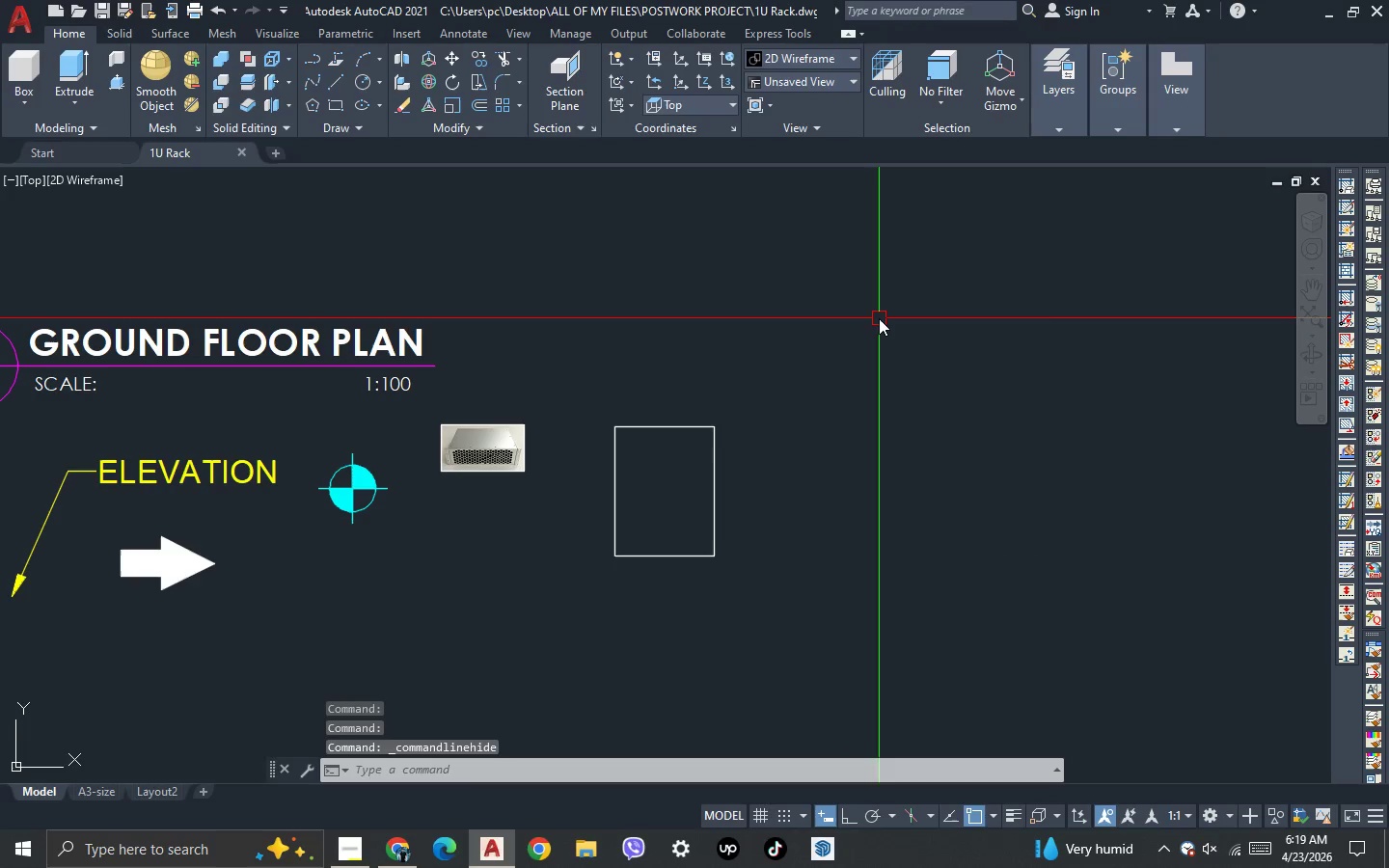 
key(Control+8)
 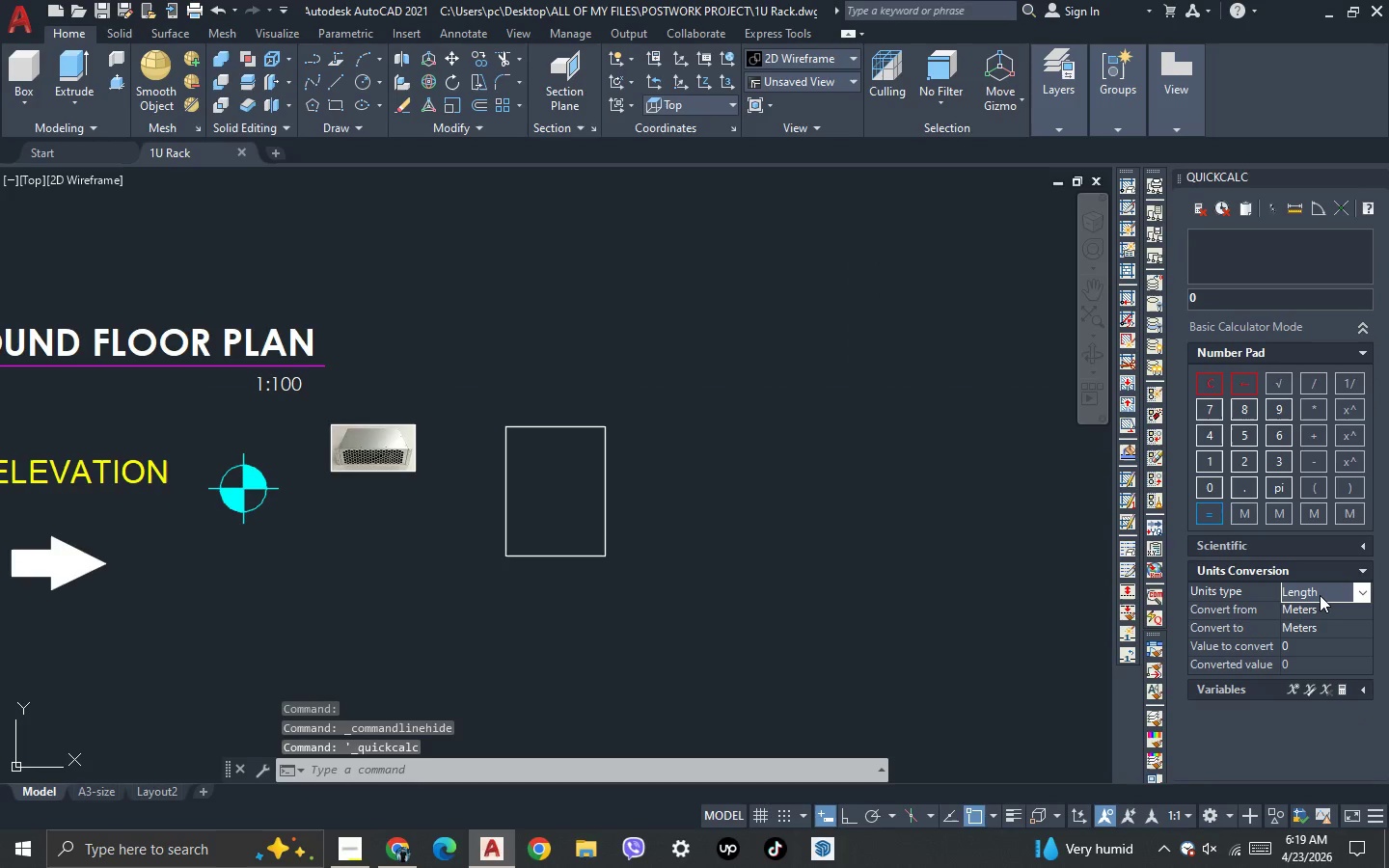 
left_click([1320, 606])
 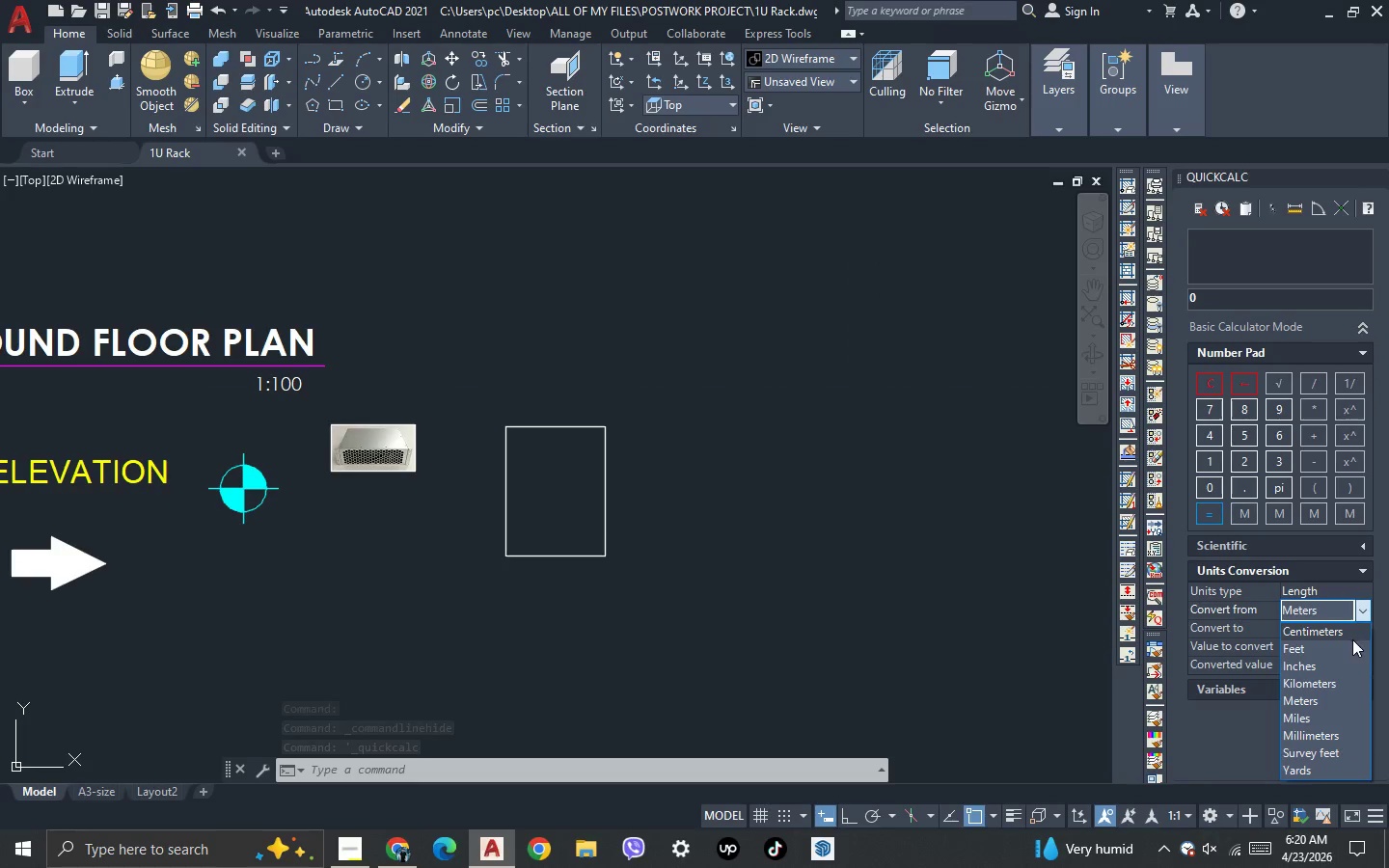 
left_click([1334, 669])
 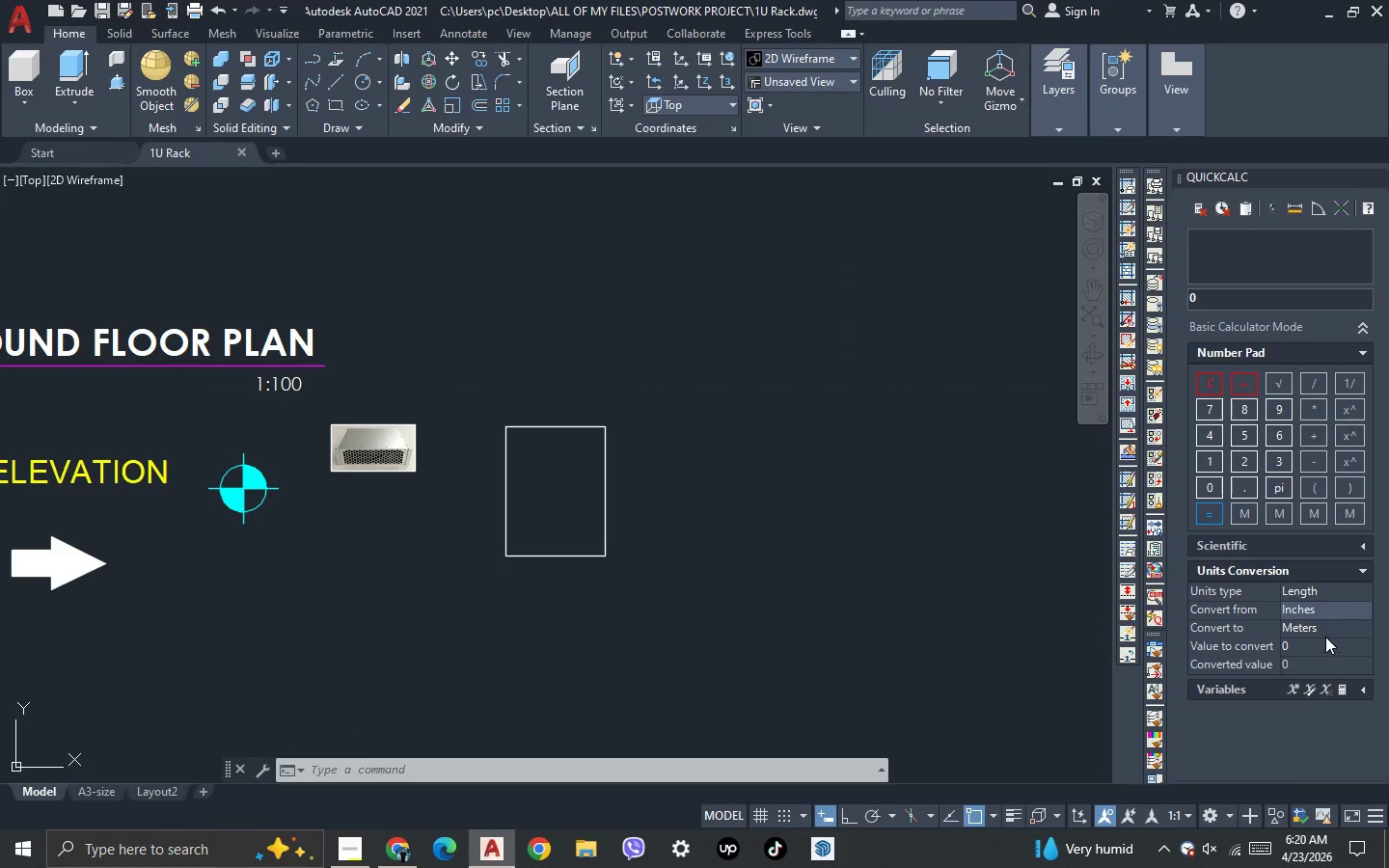 
left_click([1325, 635])
 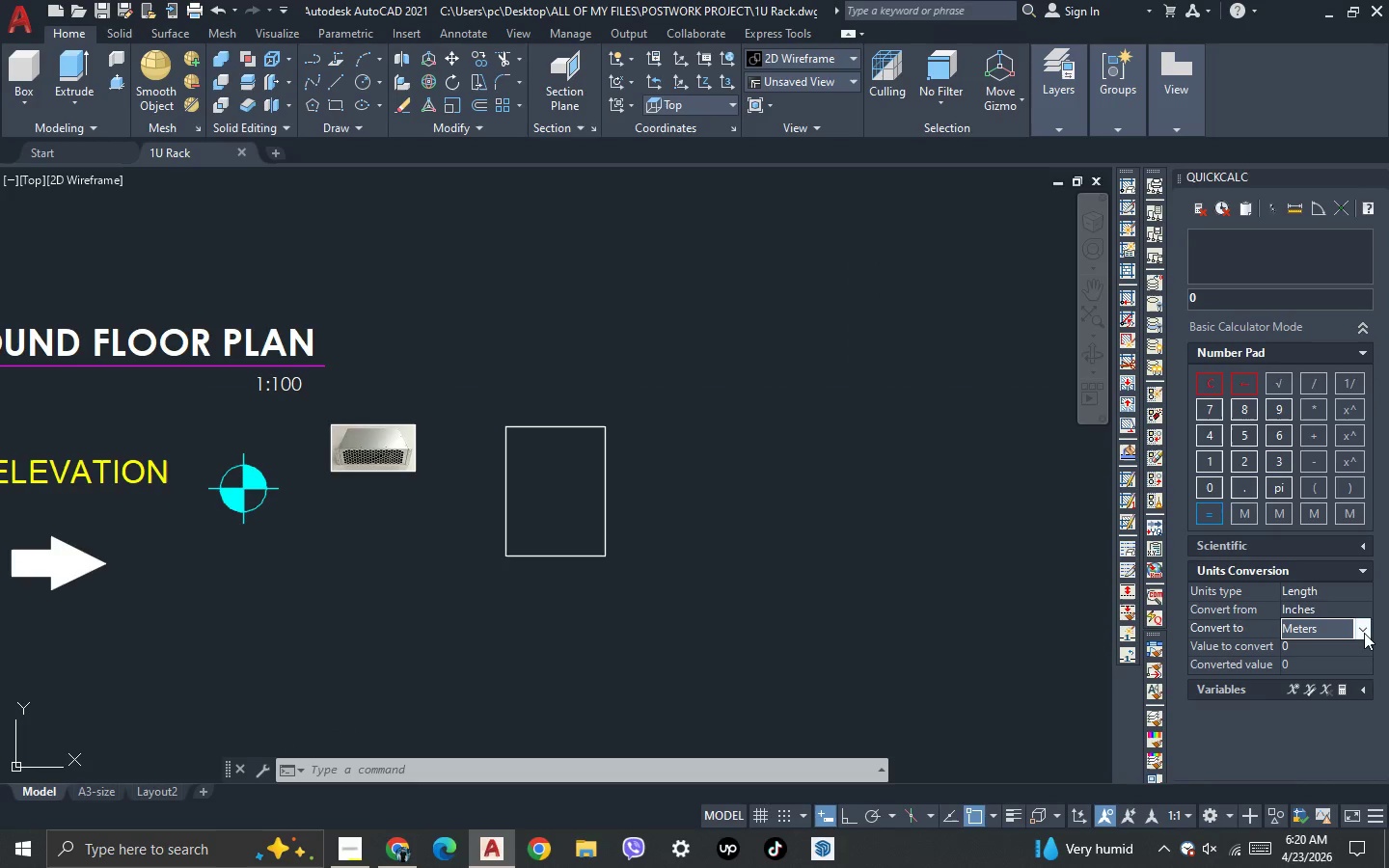 
left_click([1364, 634])
 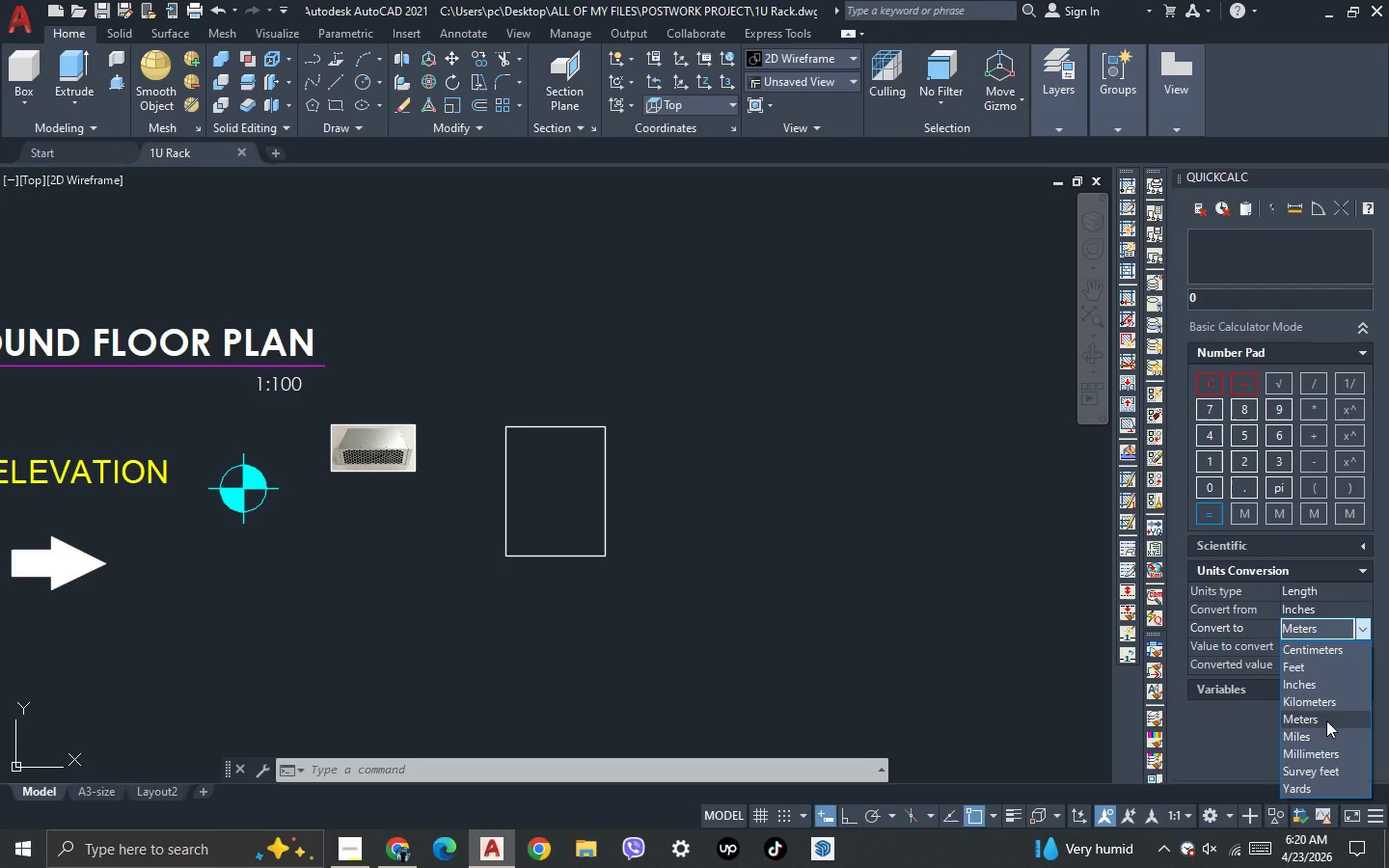 
left_click([1320, 752])
 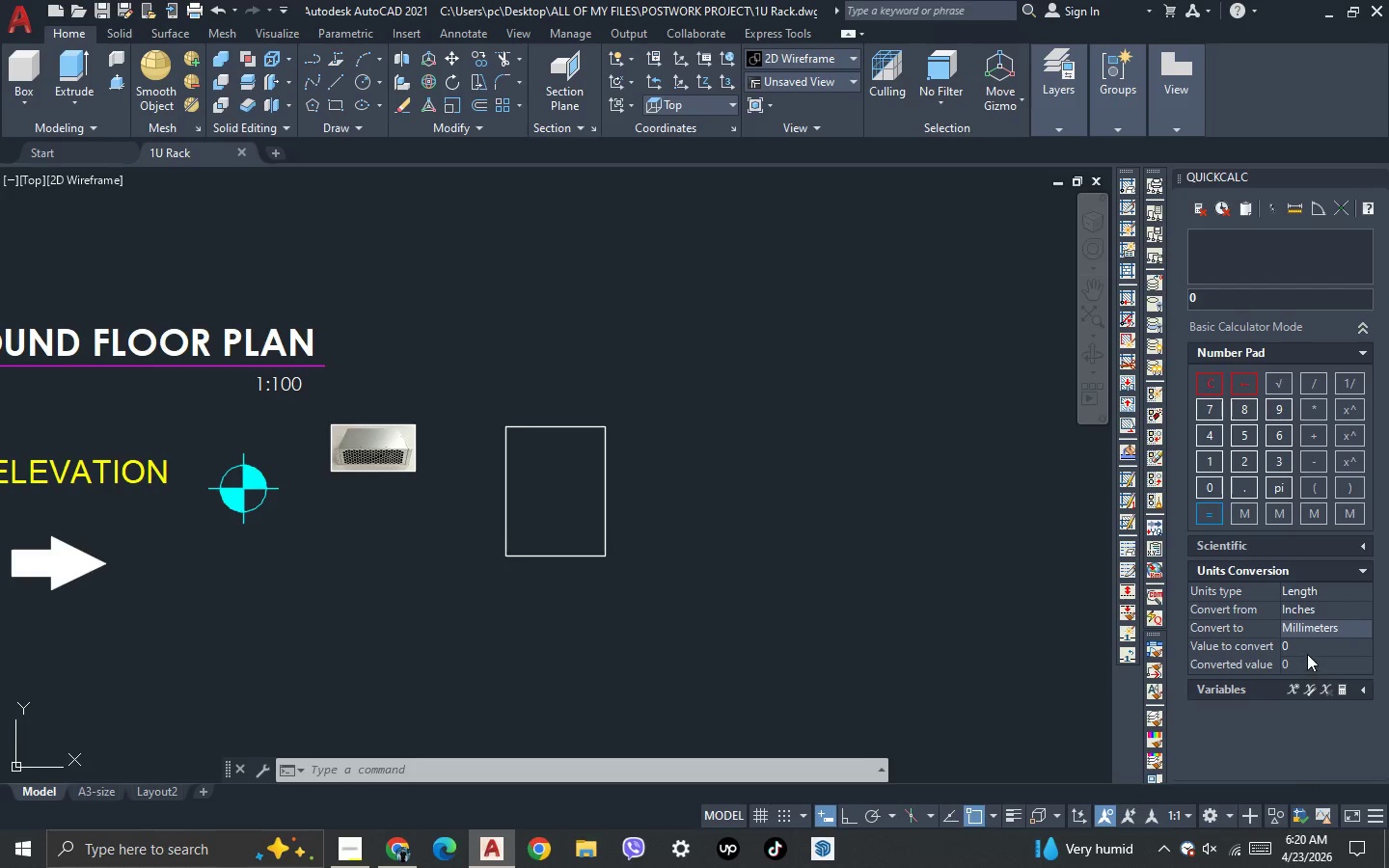 
left_click([1307, 654])
 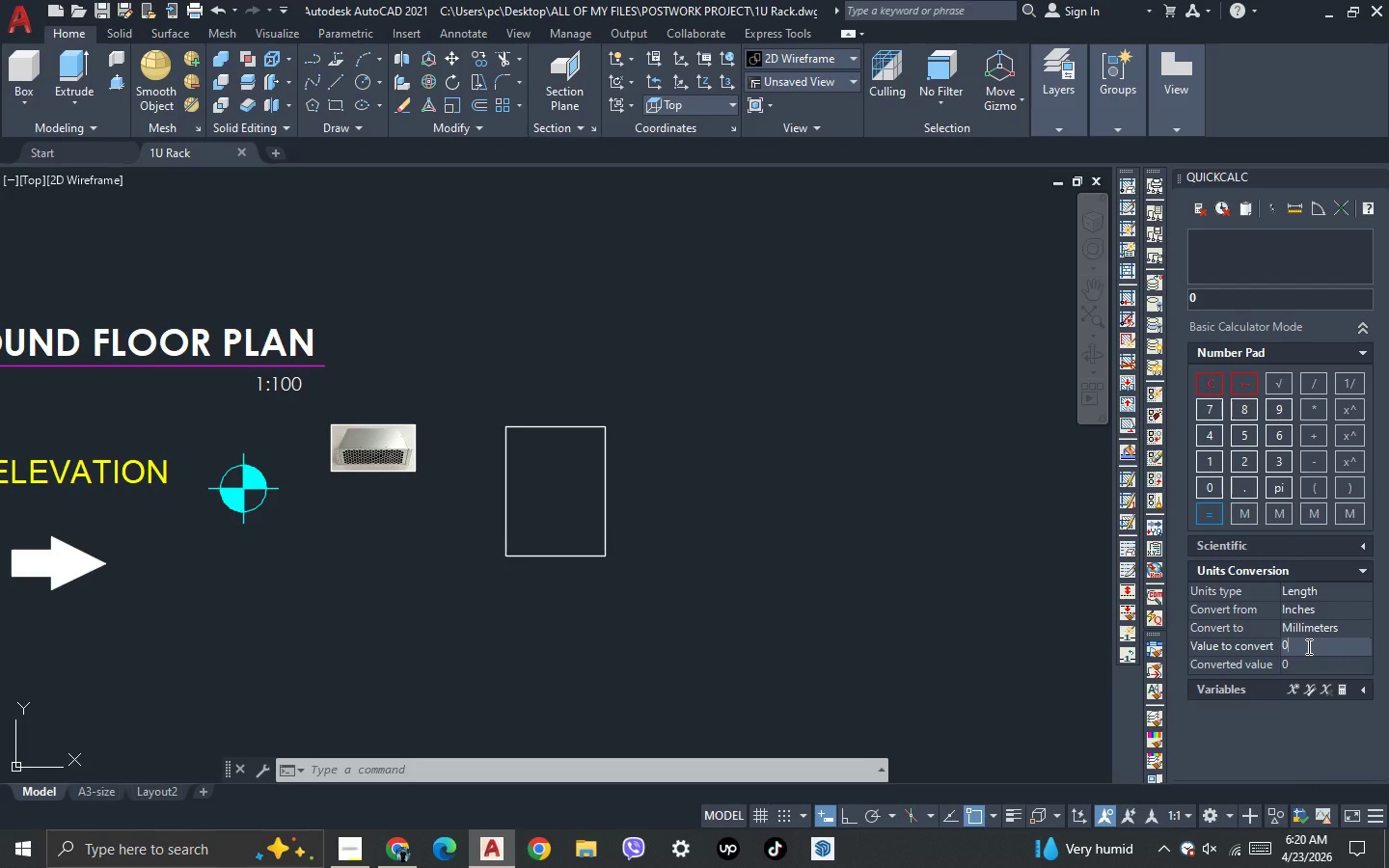 
key(Control+ControlLeft)
 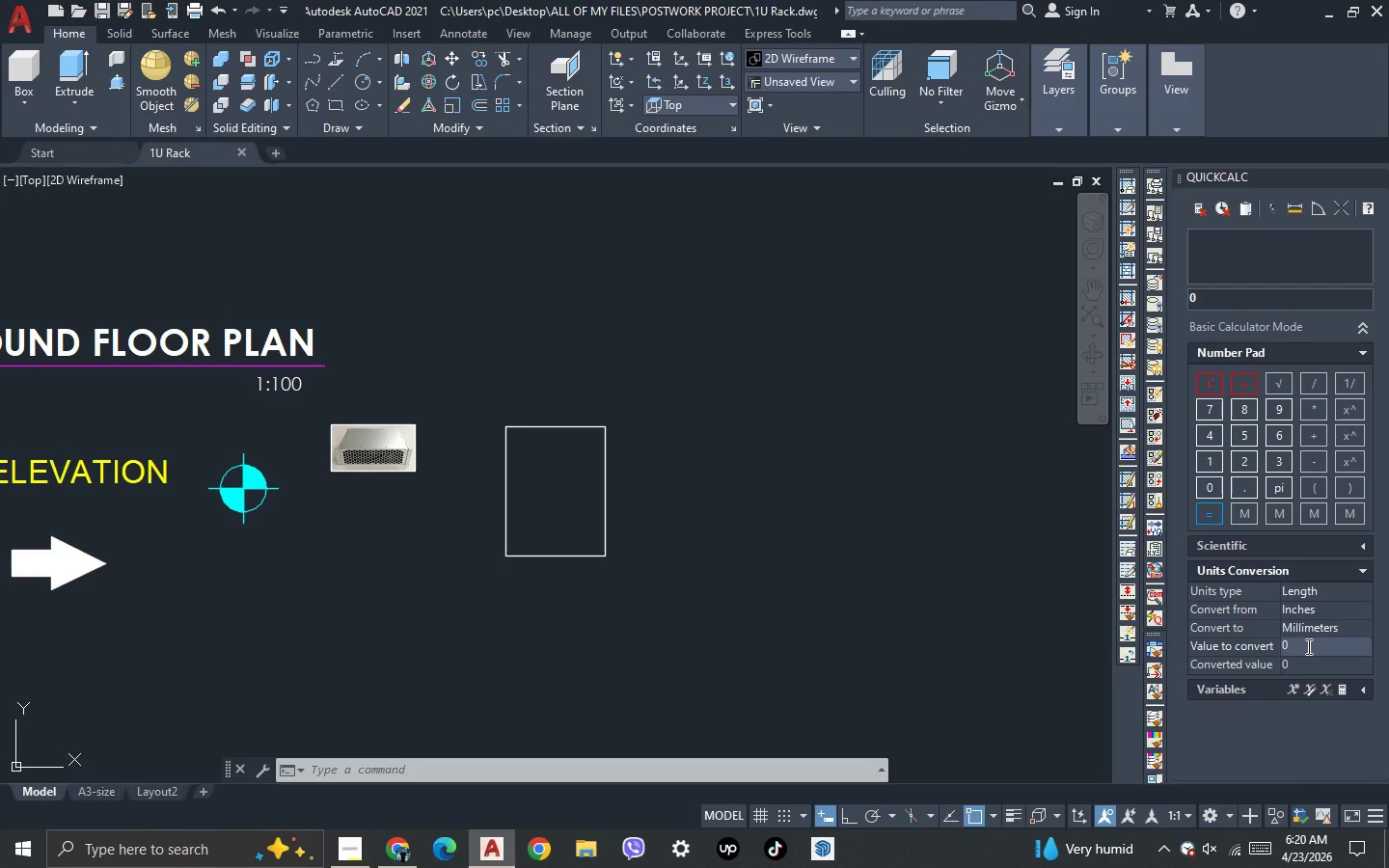 
key(Control+A)
 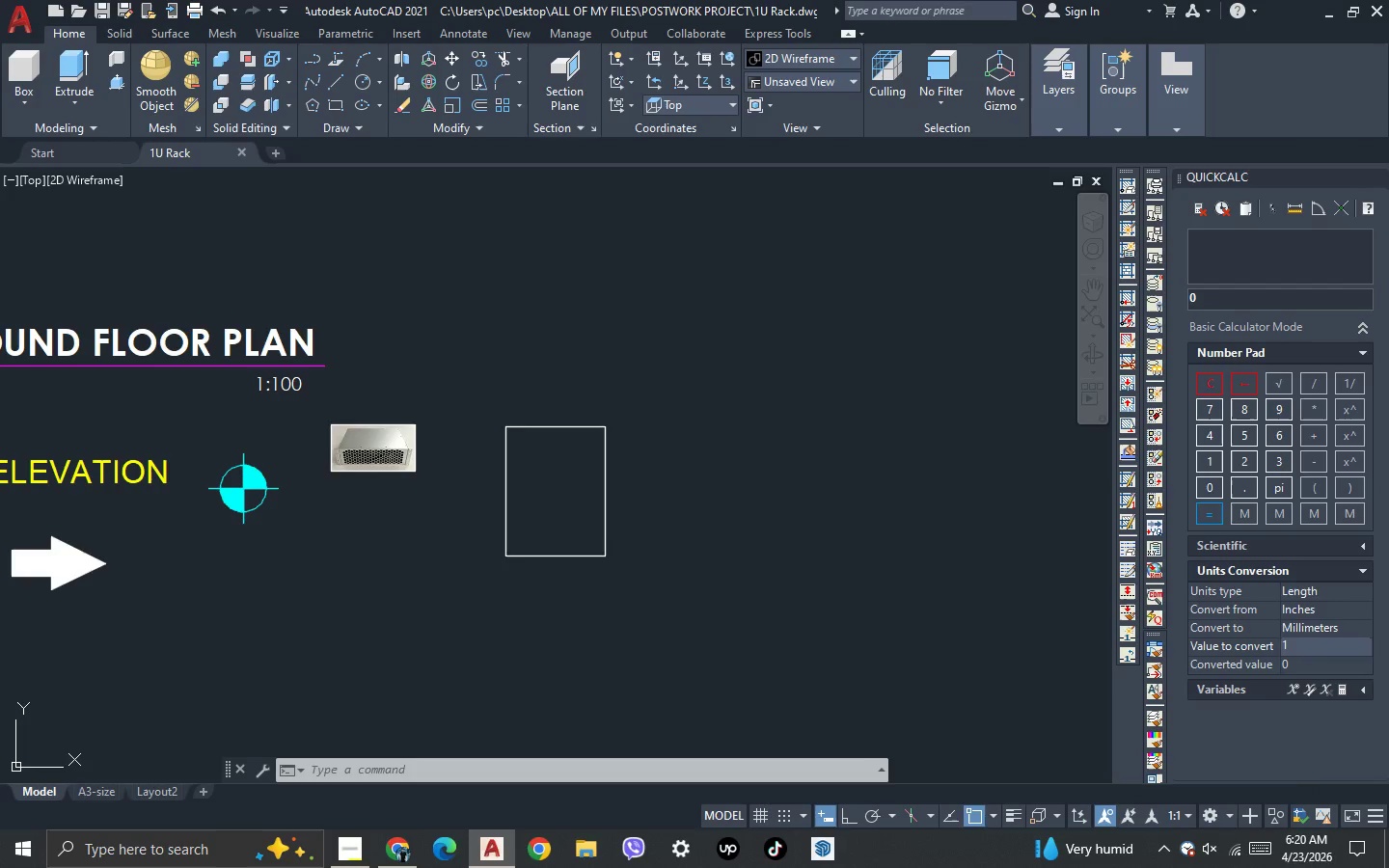 
type(19)
key(NumpadEnter)
 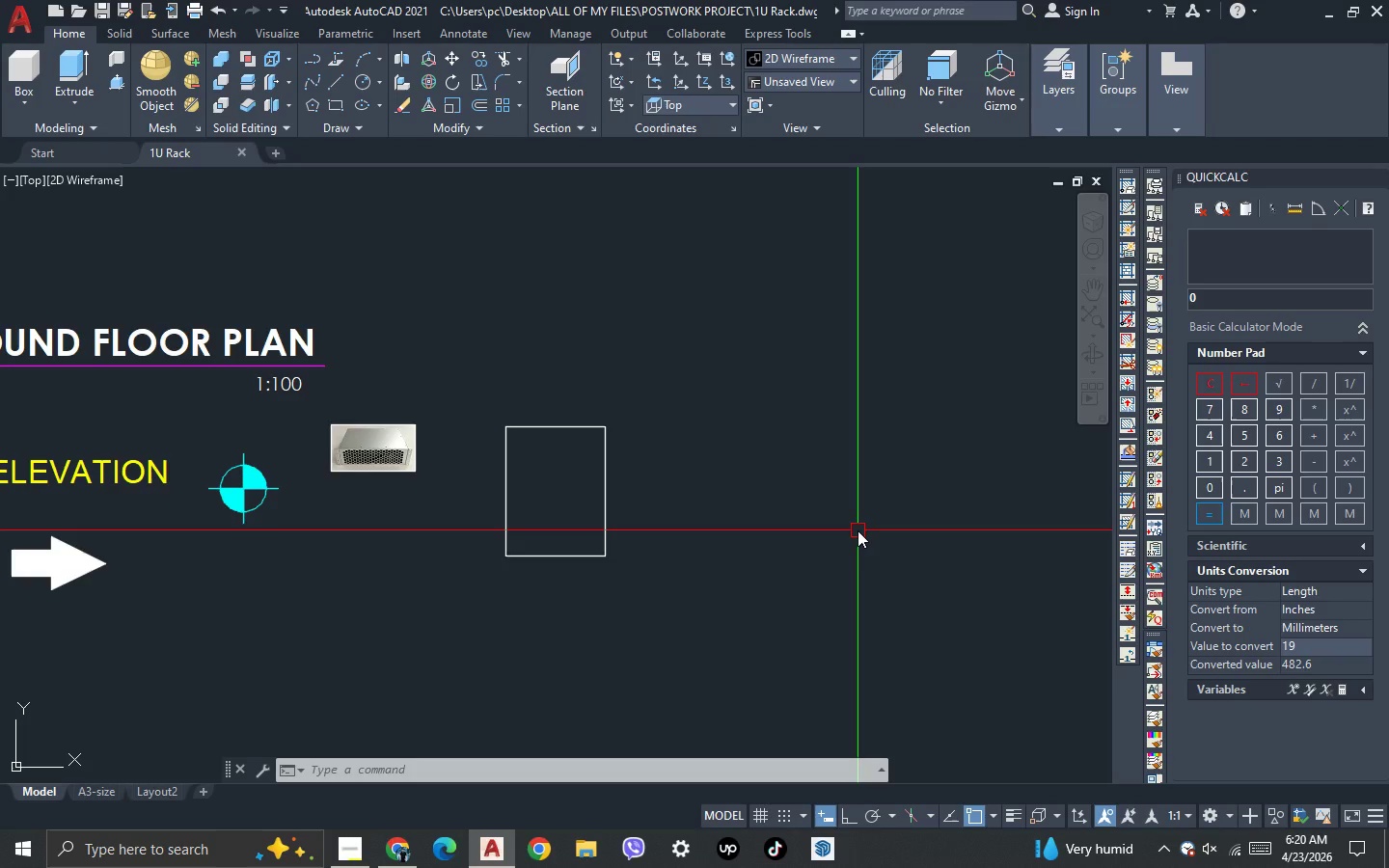 
key(L)
 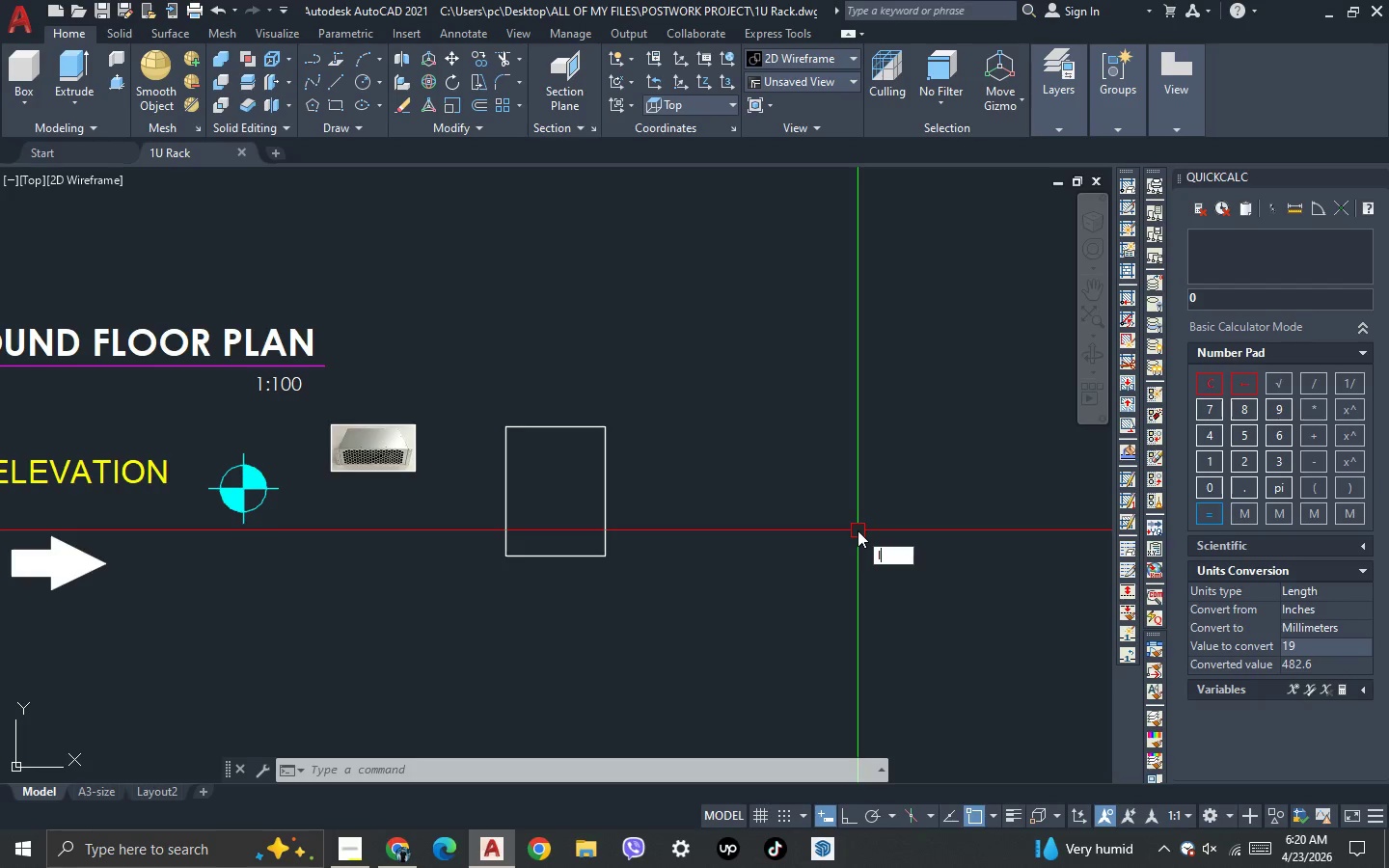 
key(Space)
 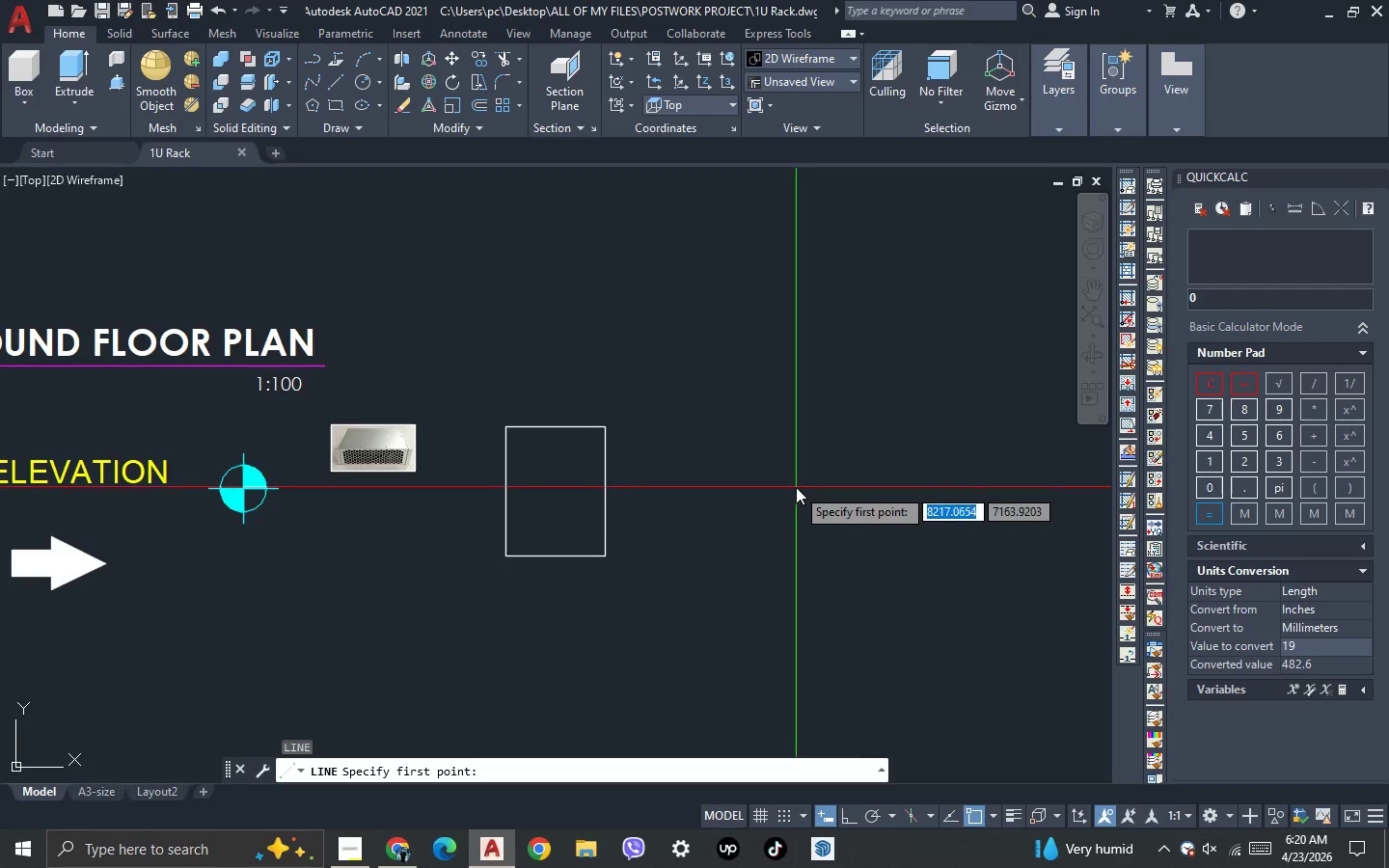 
left_click([791, 487])
 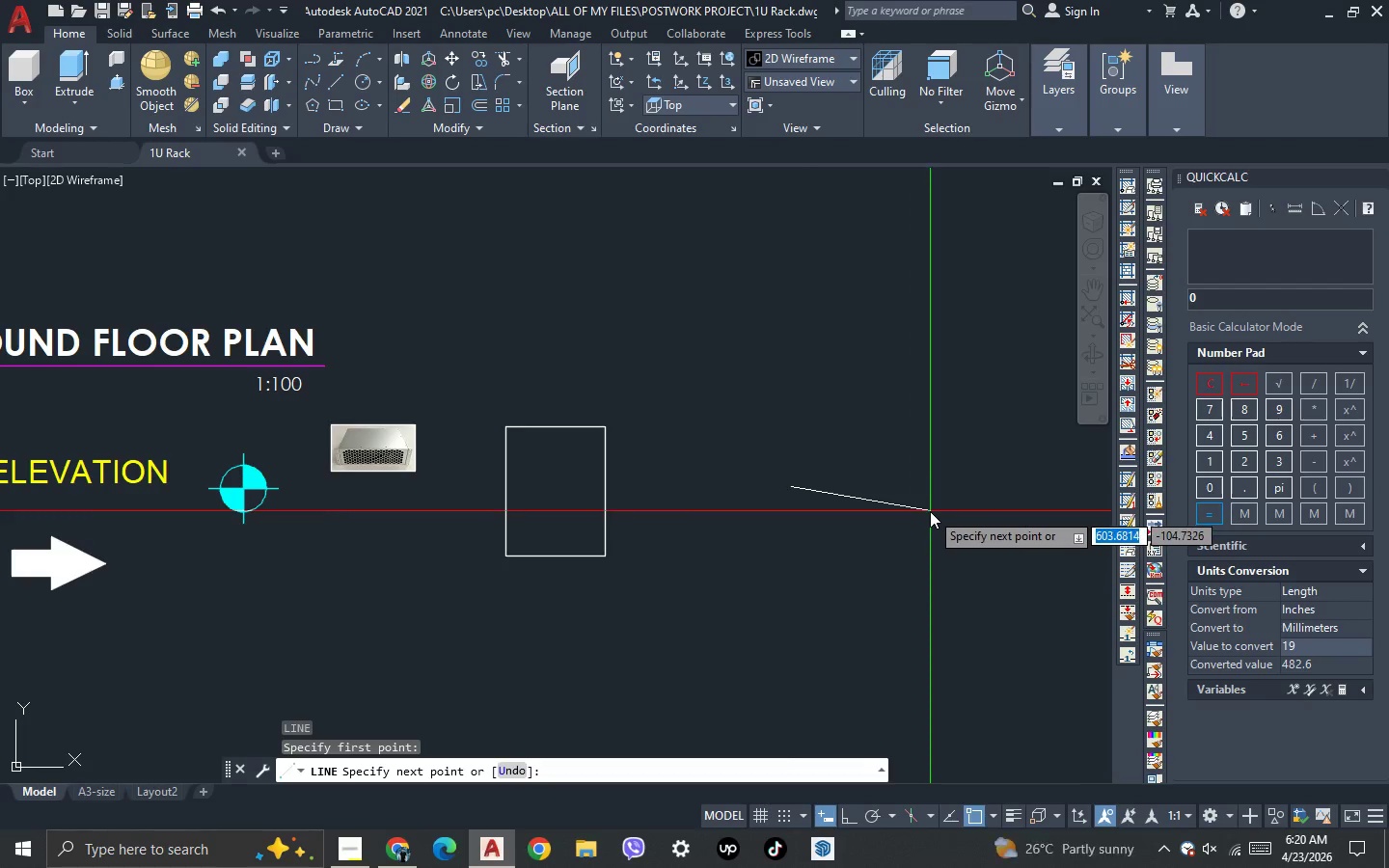 
type([F8]482.5)
 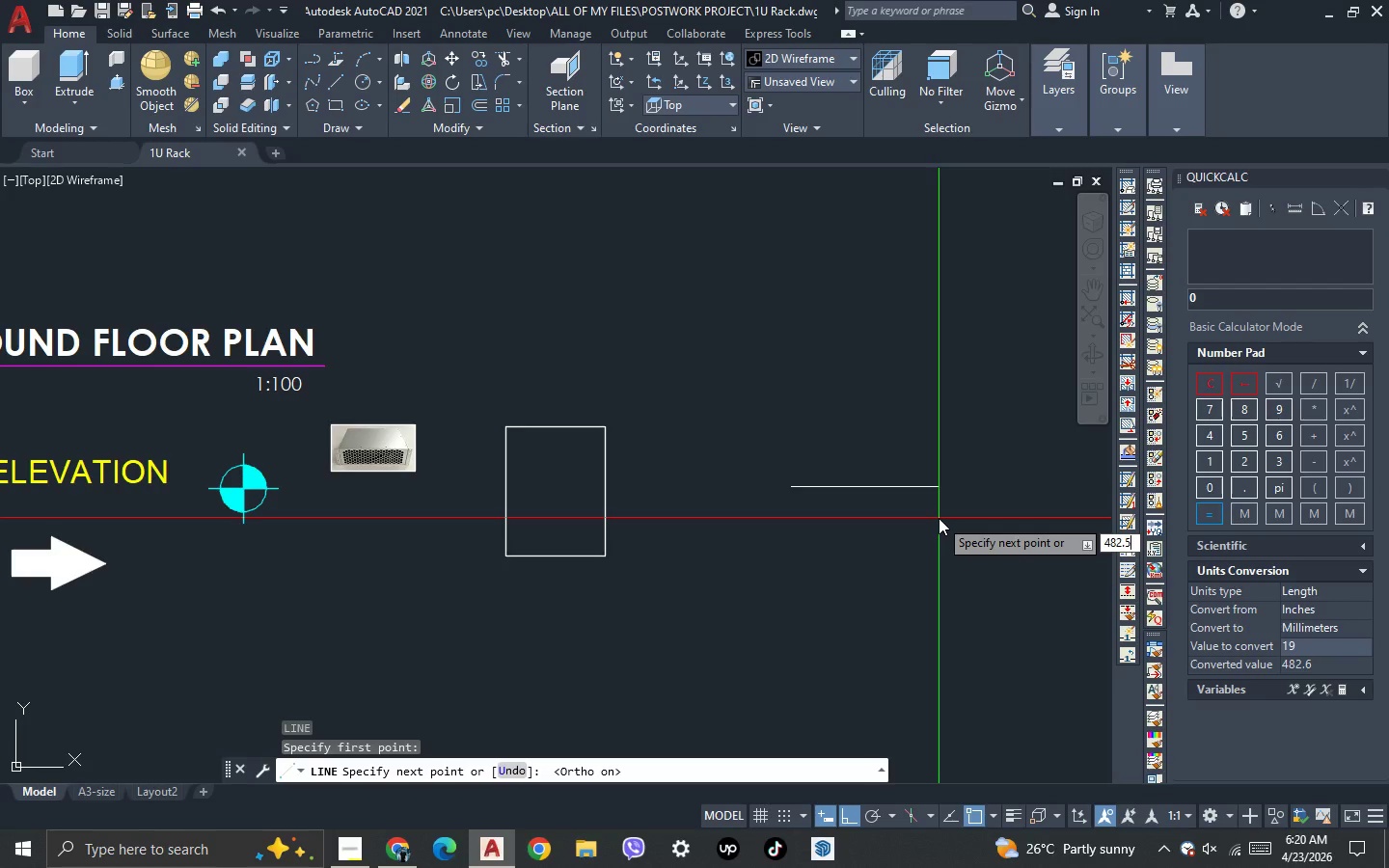 
key(Enter)
 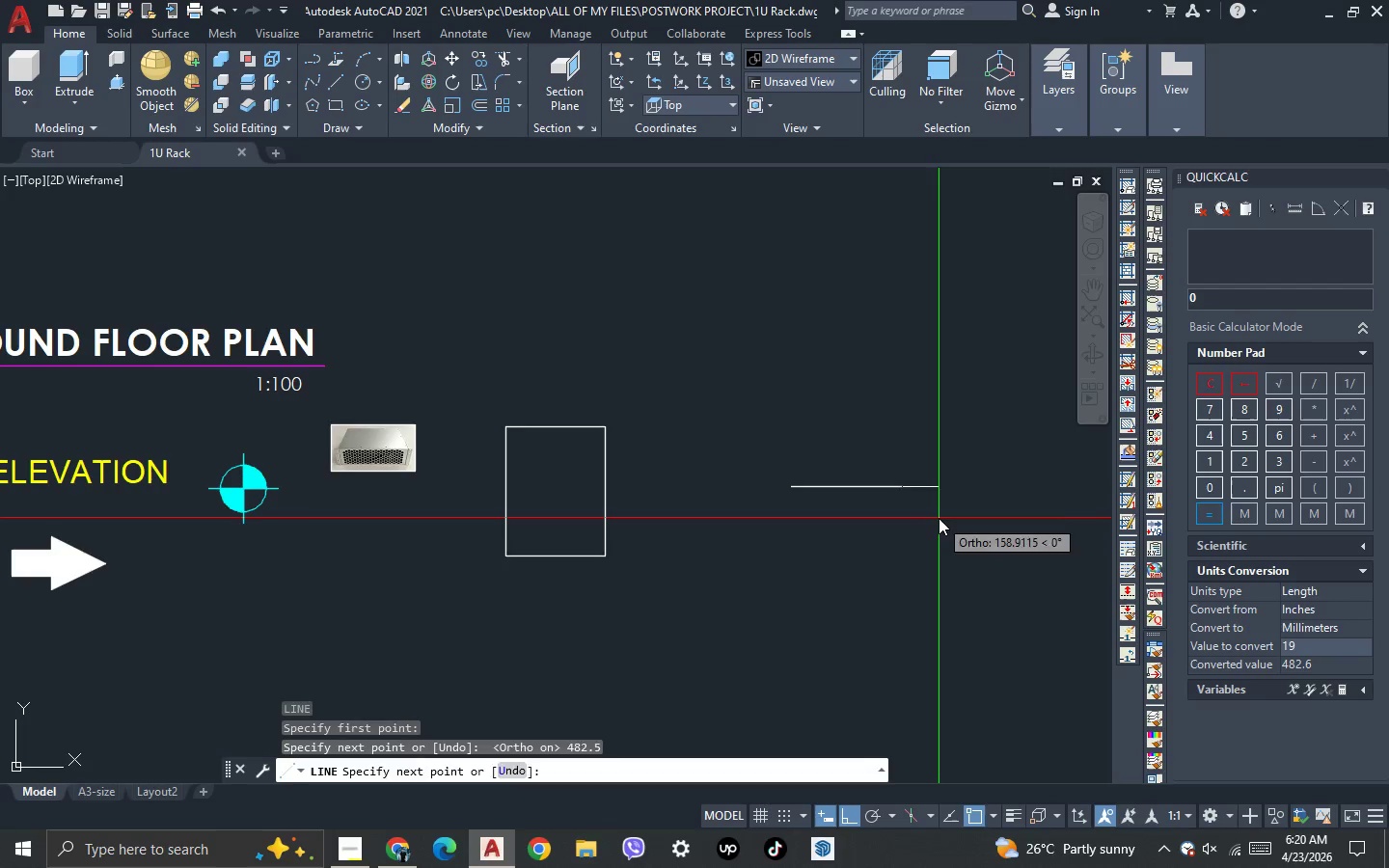 
key(Enter)
 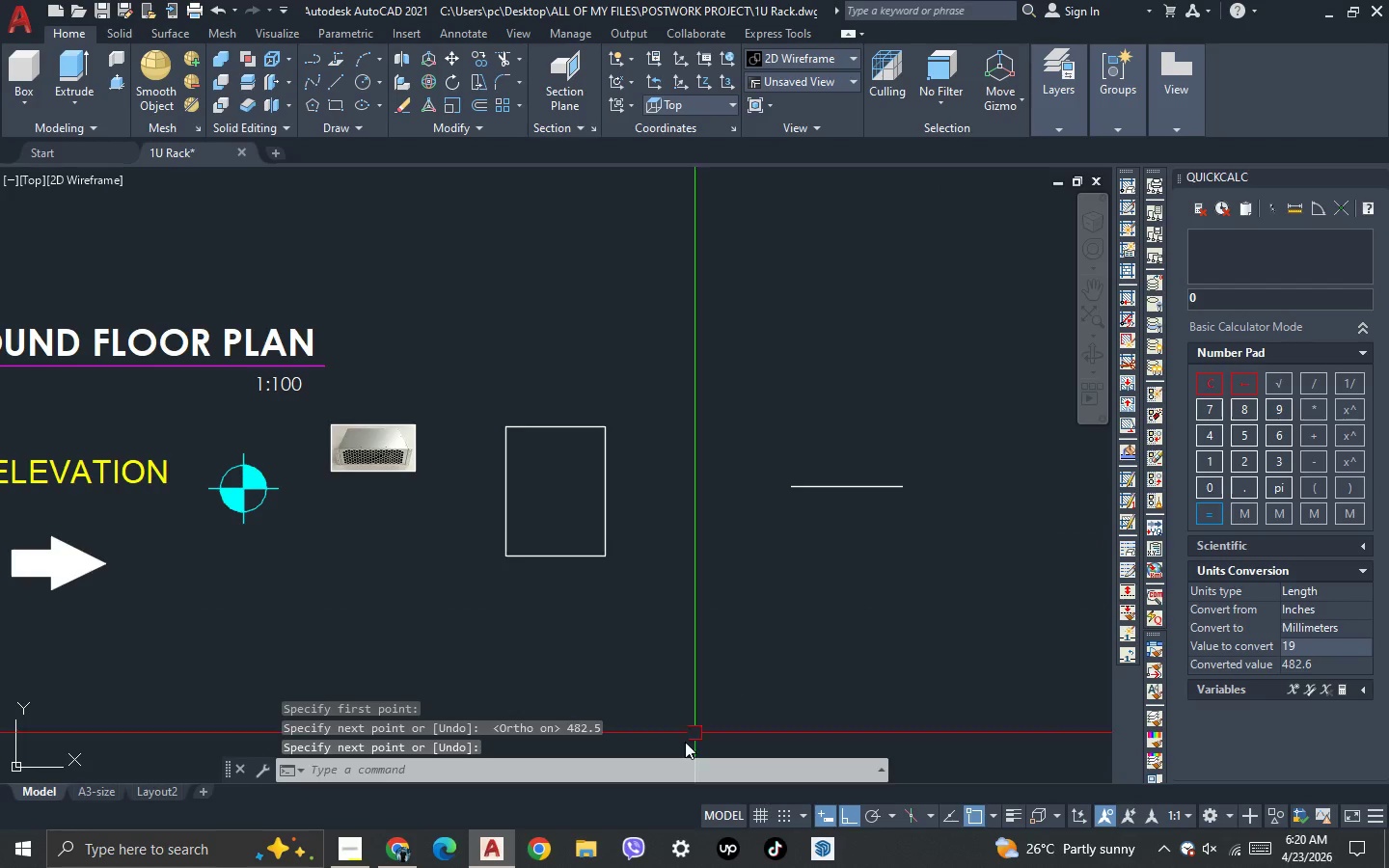 
left_click([401, 853])
 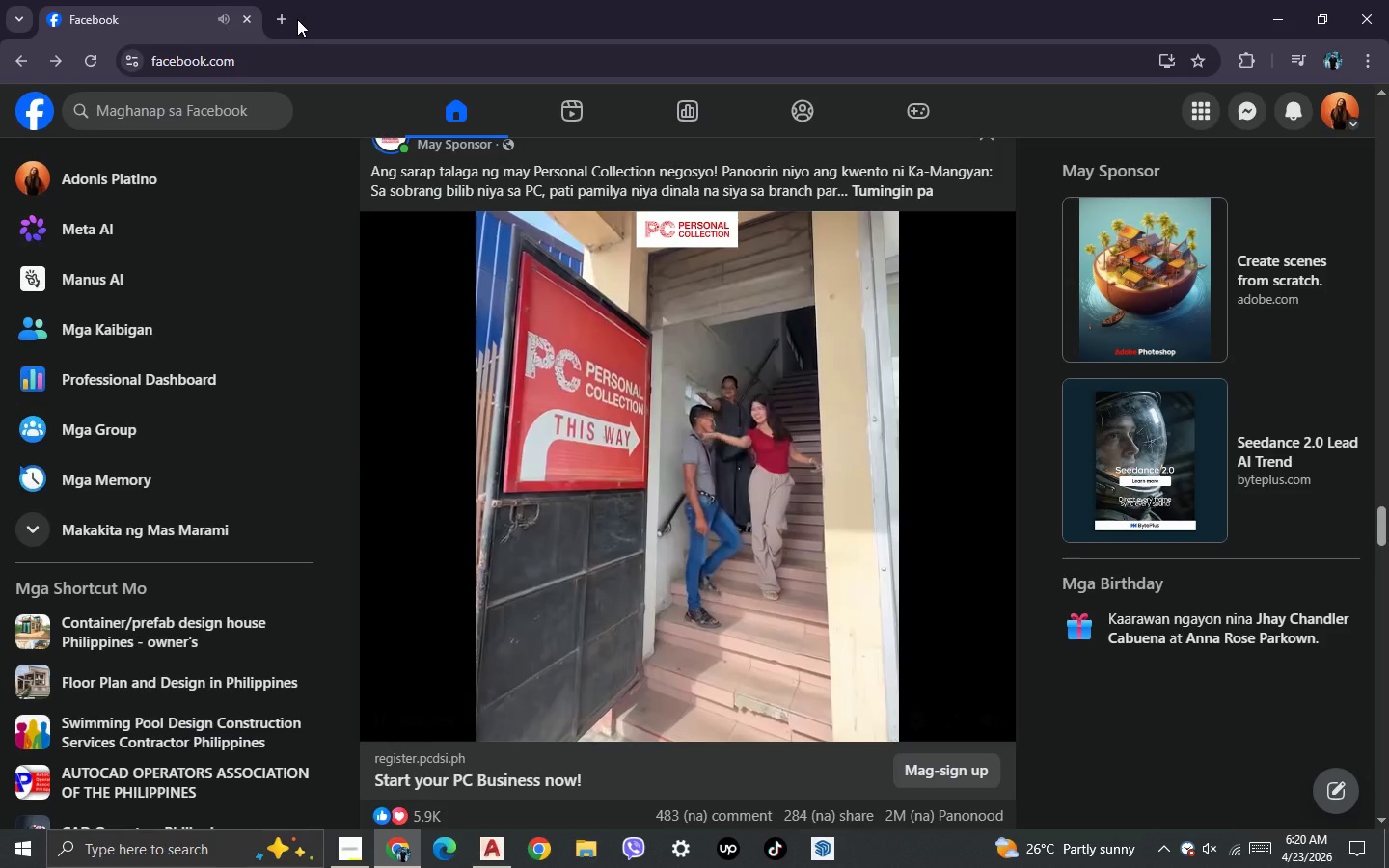 
left_click([278, 12])
 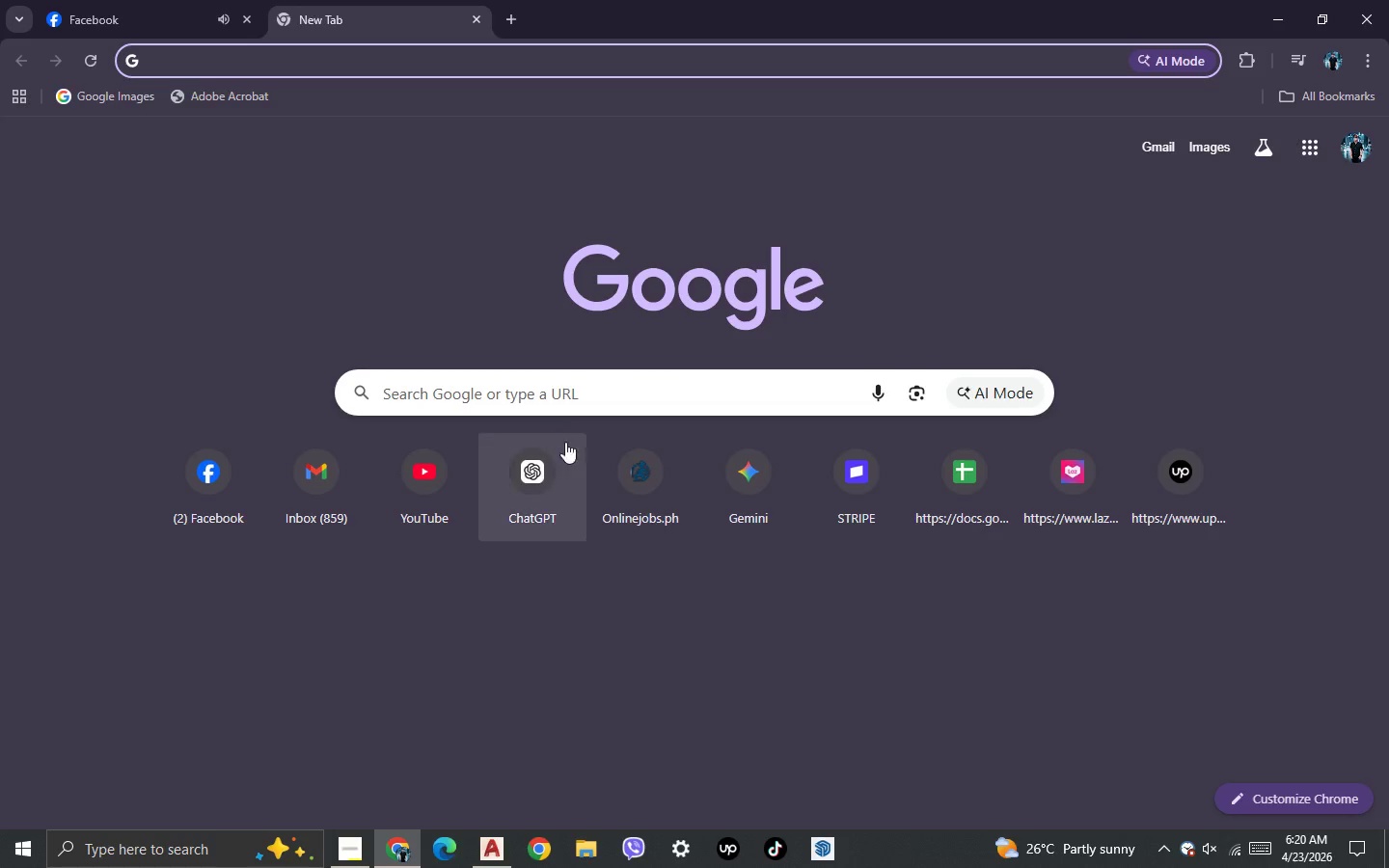 
left_click([558, 464])
 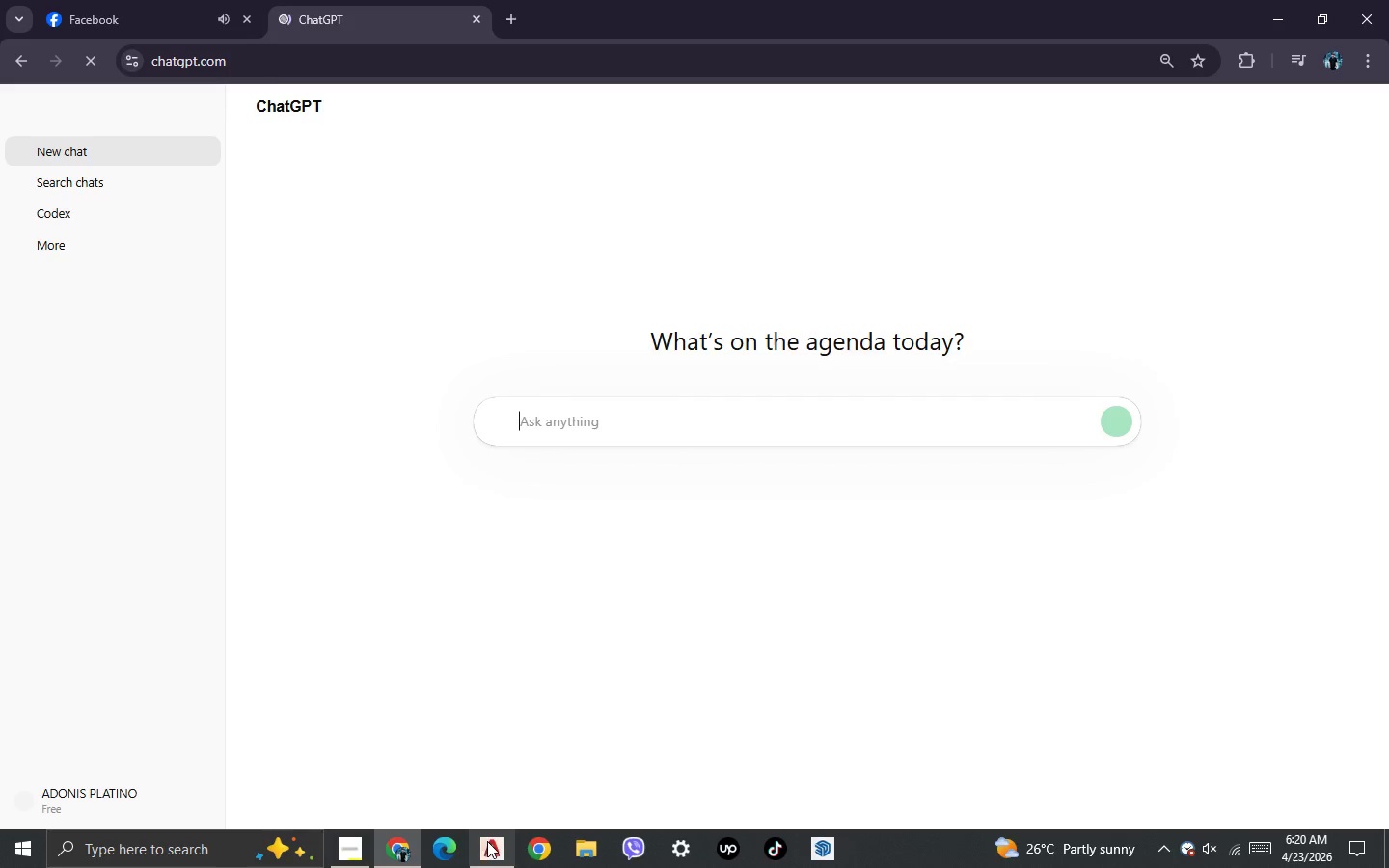 
left_click([480, 847])
 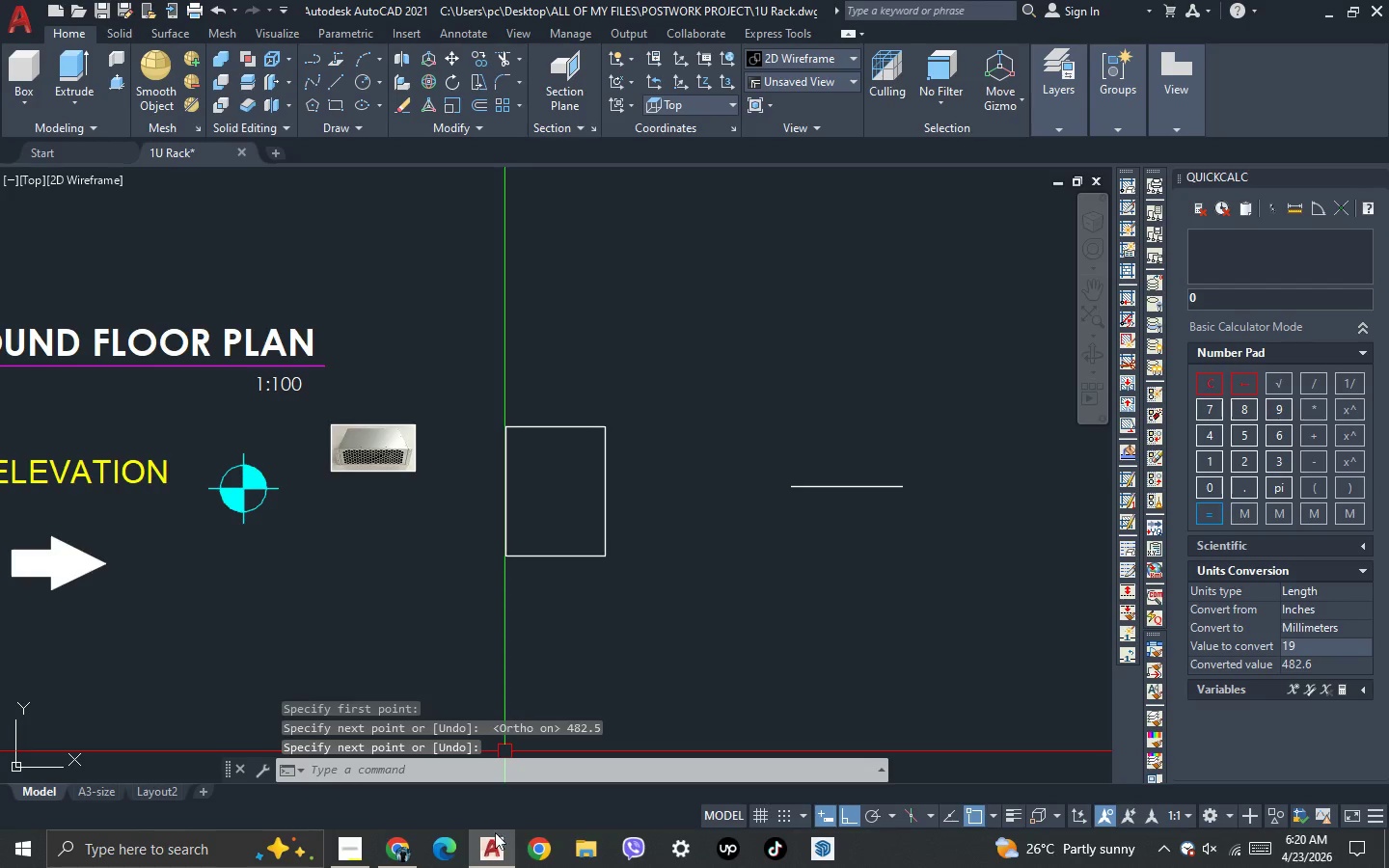 
left_click([497, 845])
 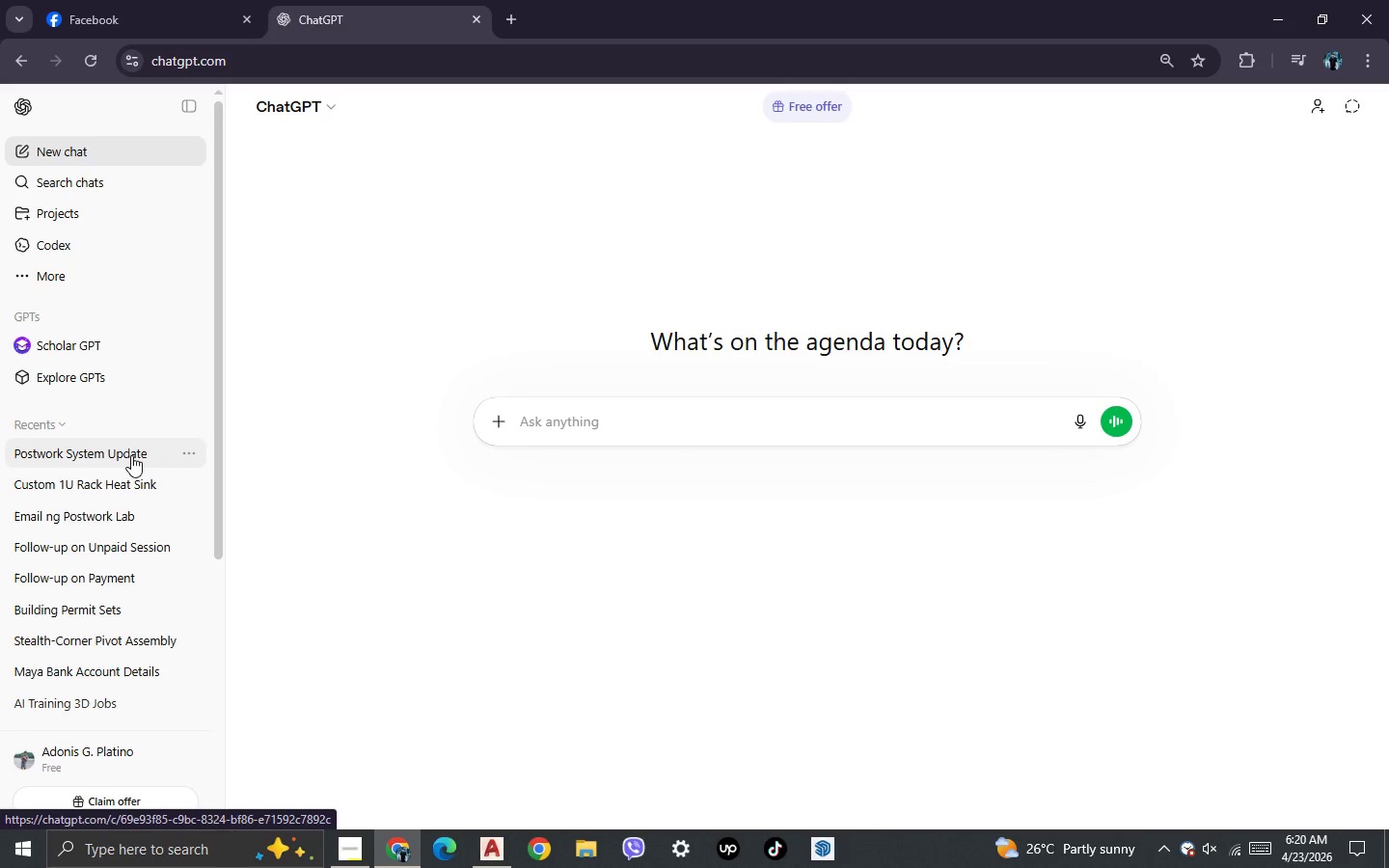 
left_click([125, 484])
 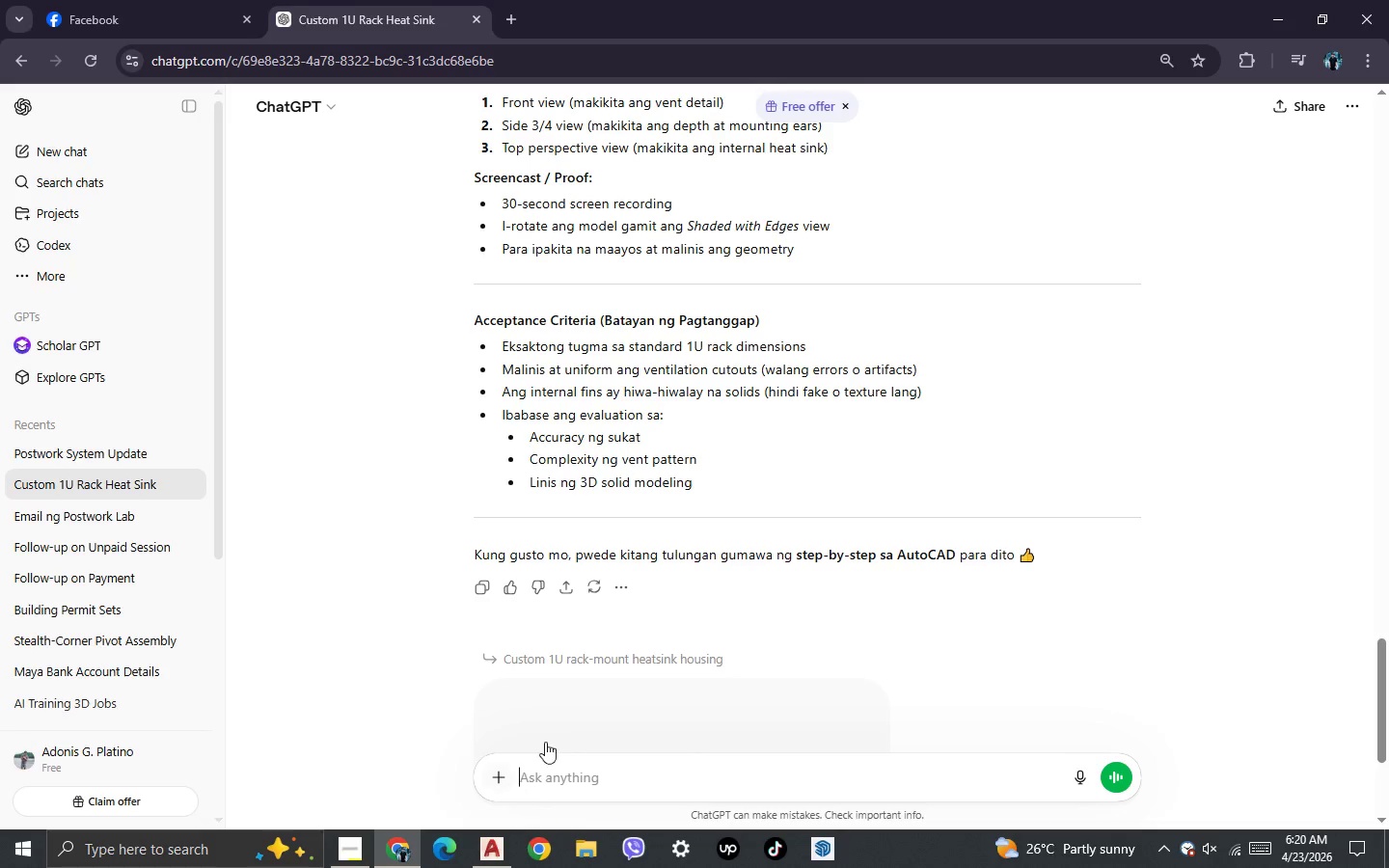 
scroll: coordinate [625, 580], scroll_direction: up, amount: 6.0
 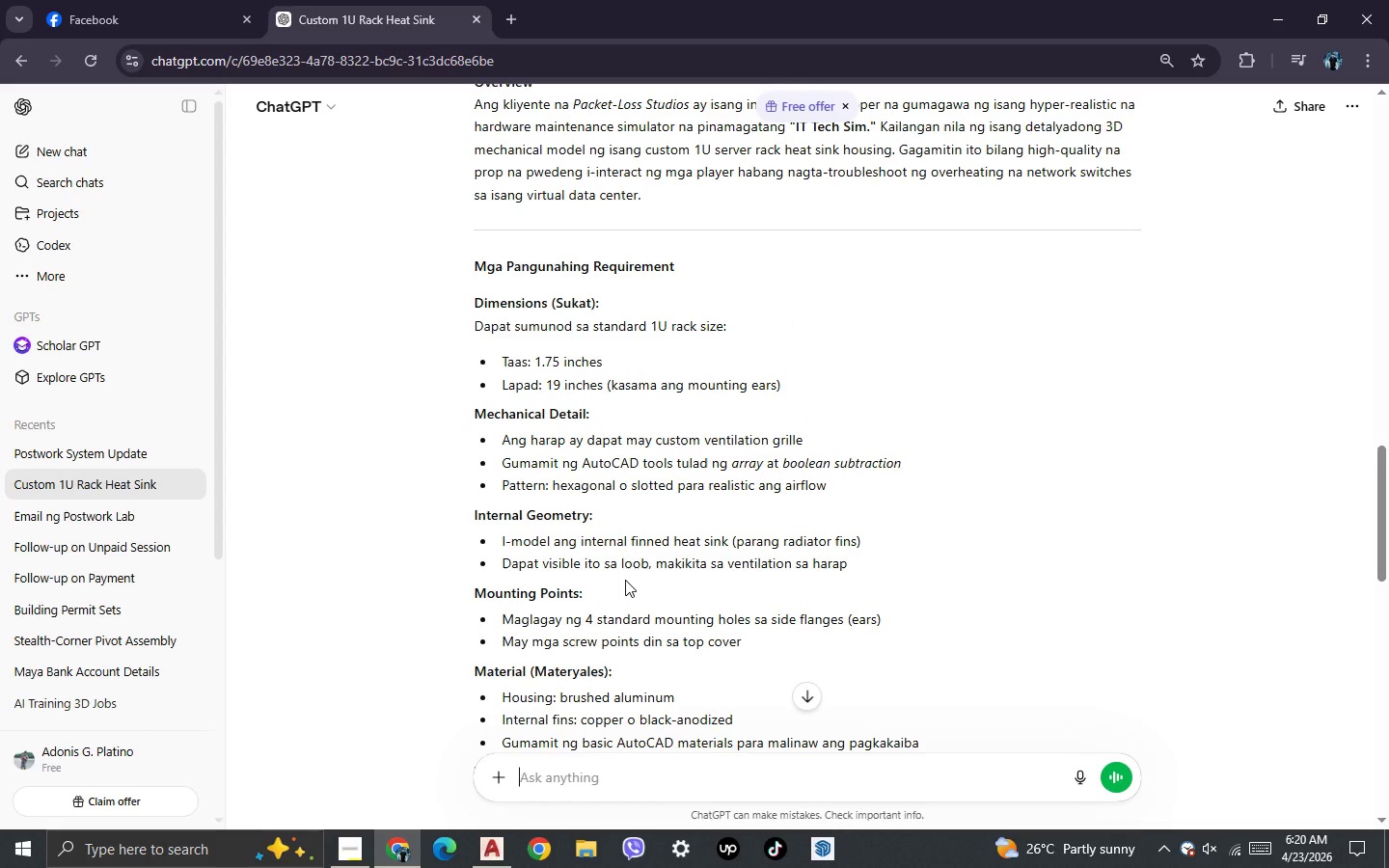 
wait(5.46)
 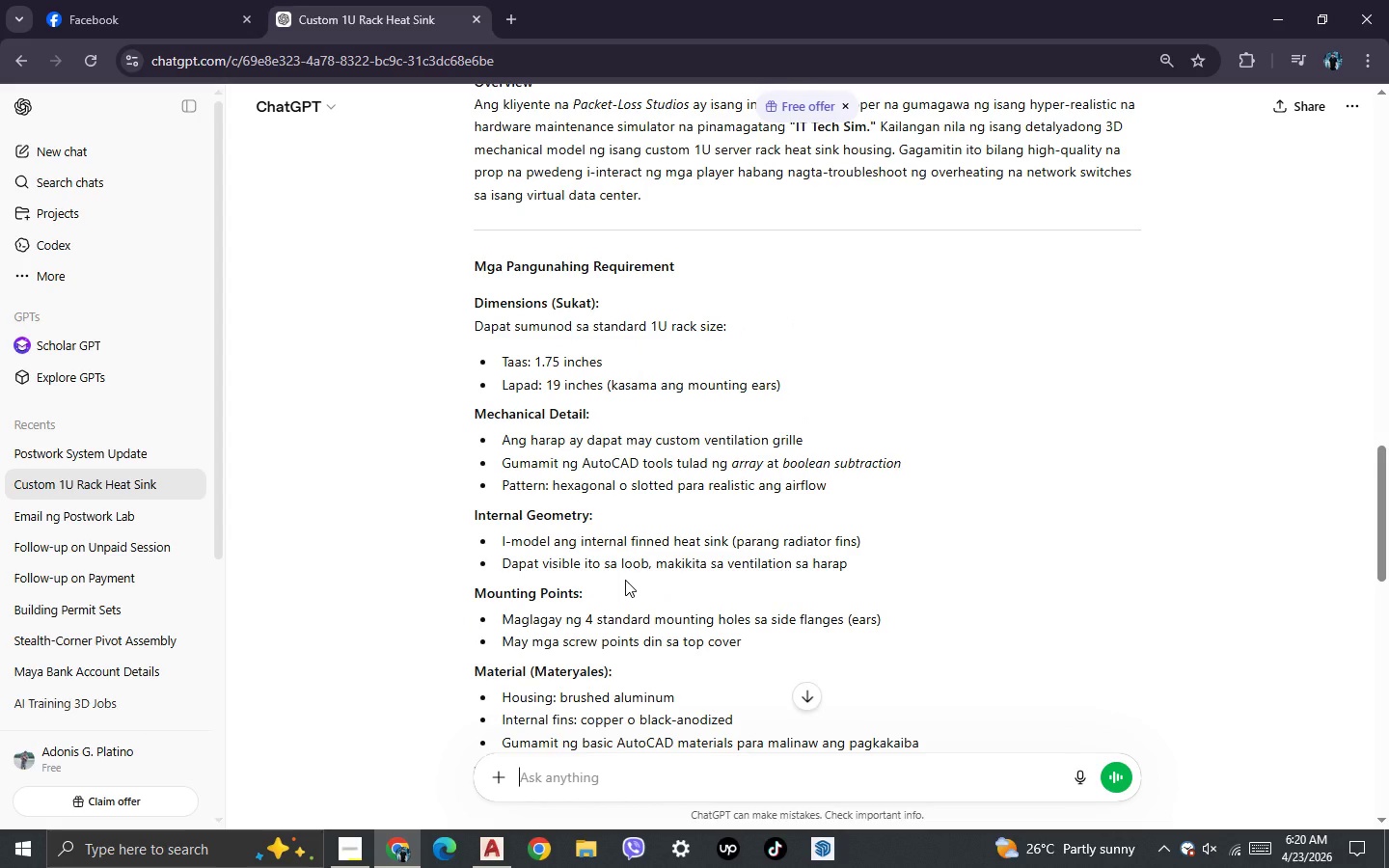 
left_click([495, 854])
 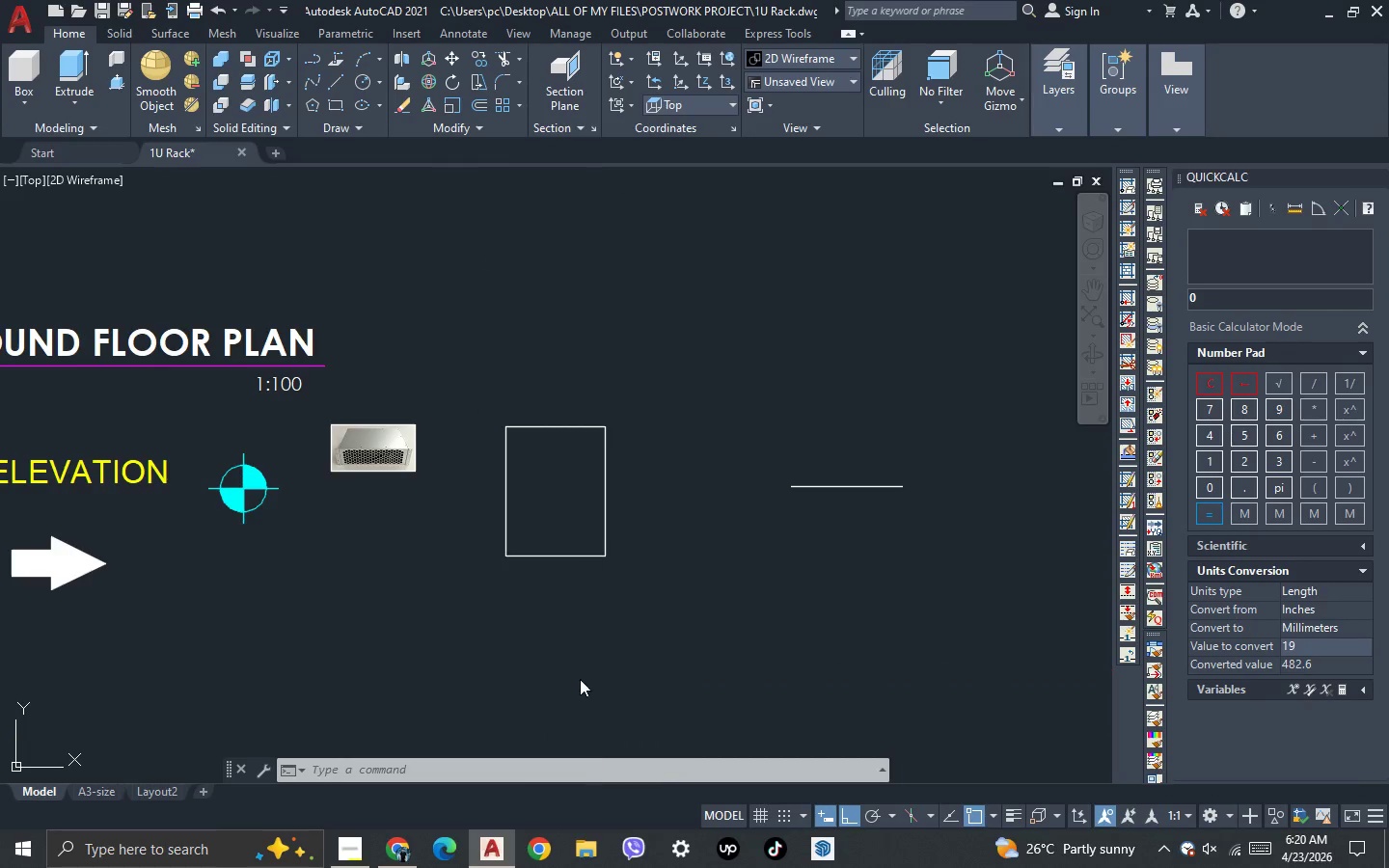 
left_click([350, 844])